 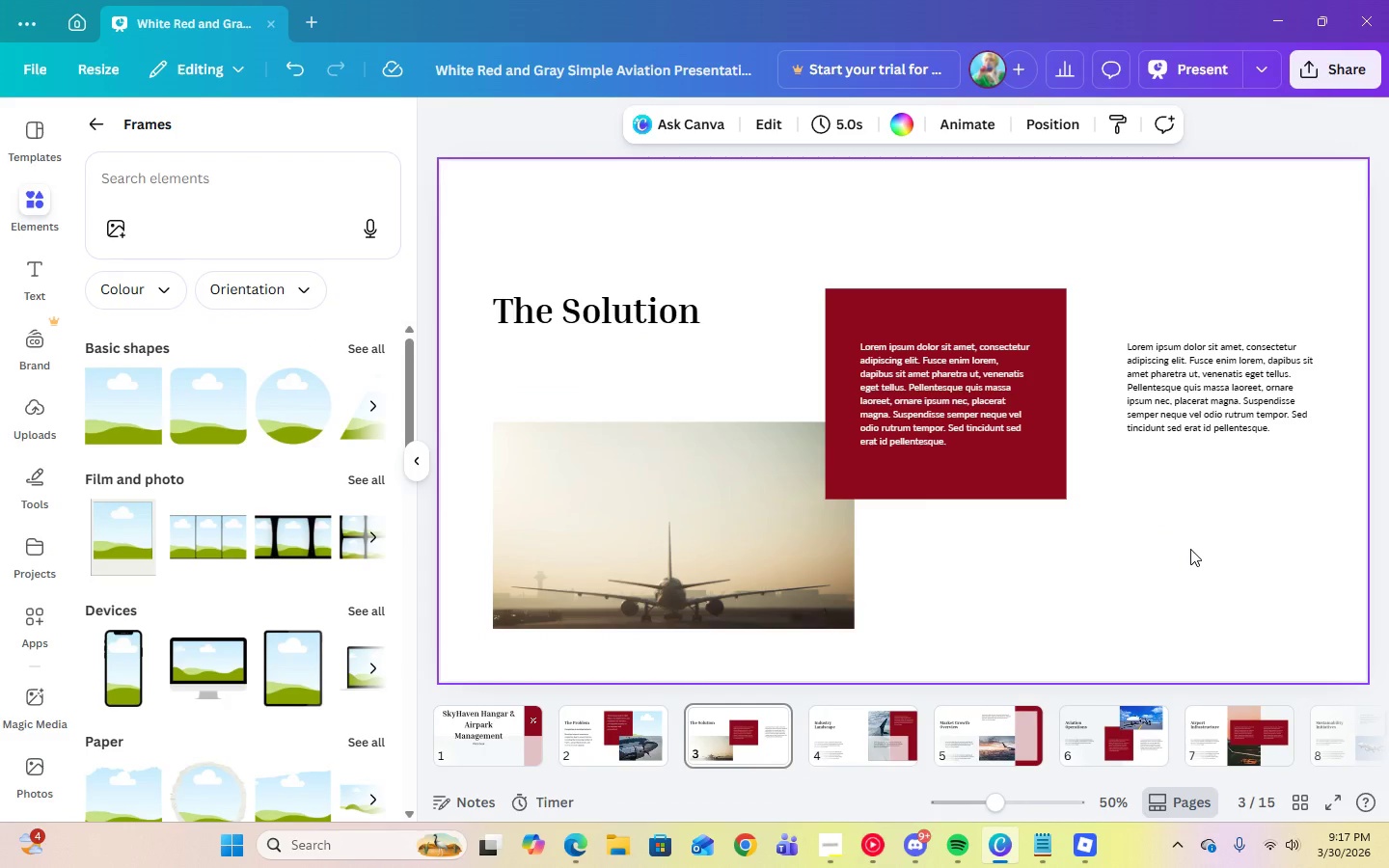 
left_click([585, 743])
 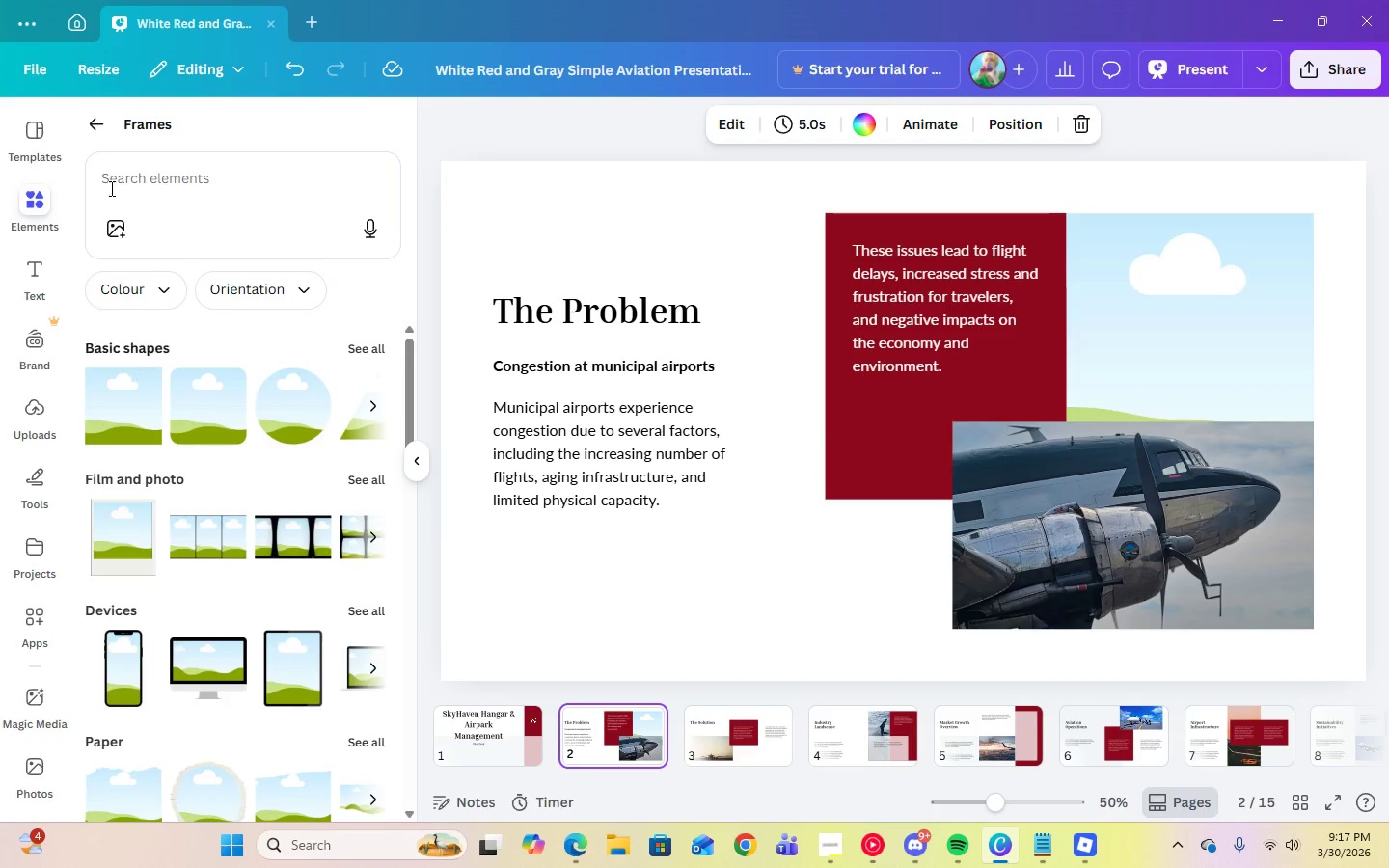 
wait(5.47)
 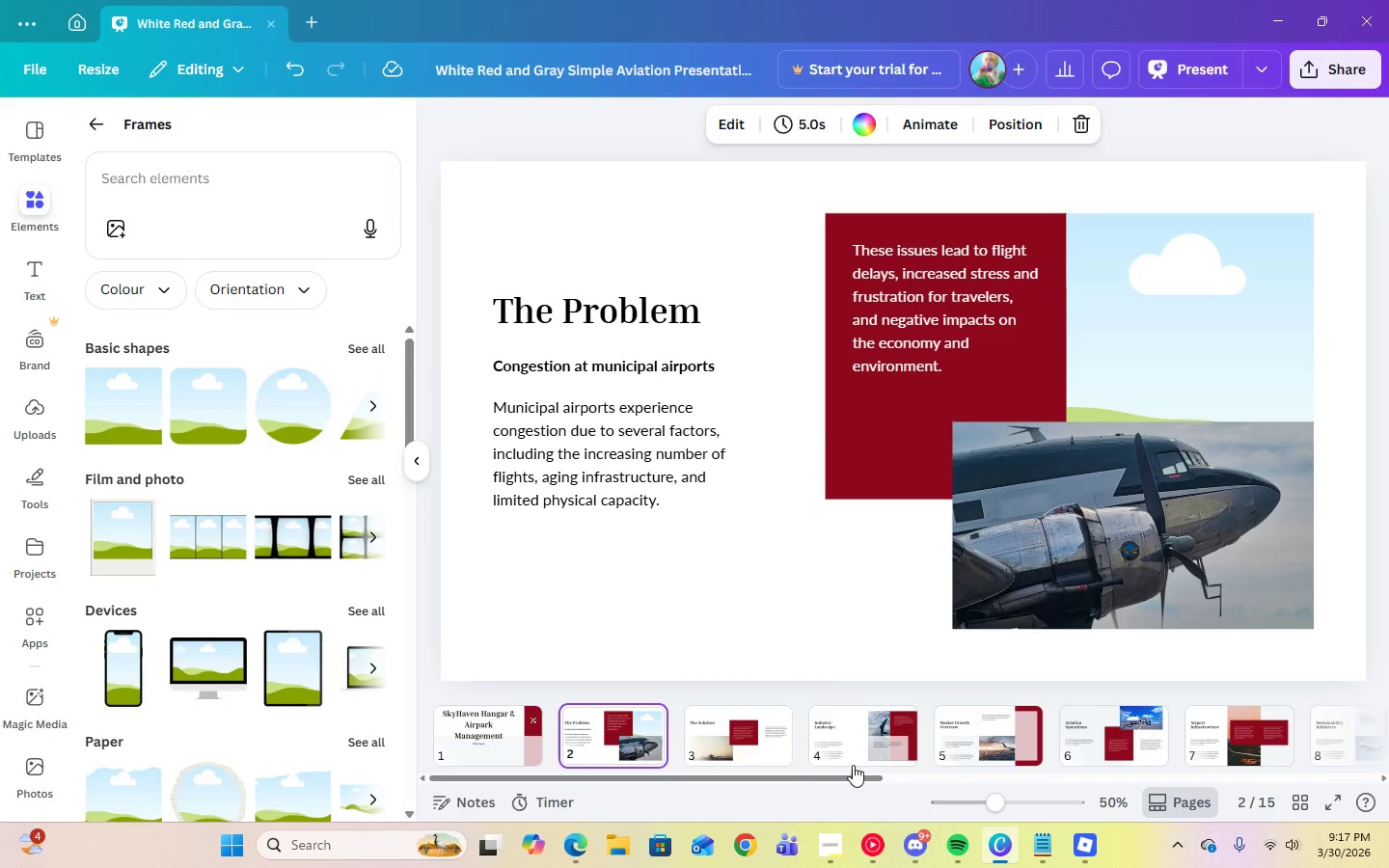 
left_click([691, 745])
 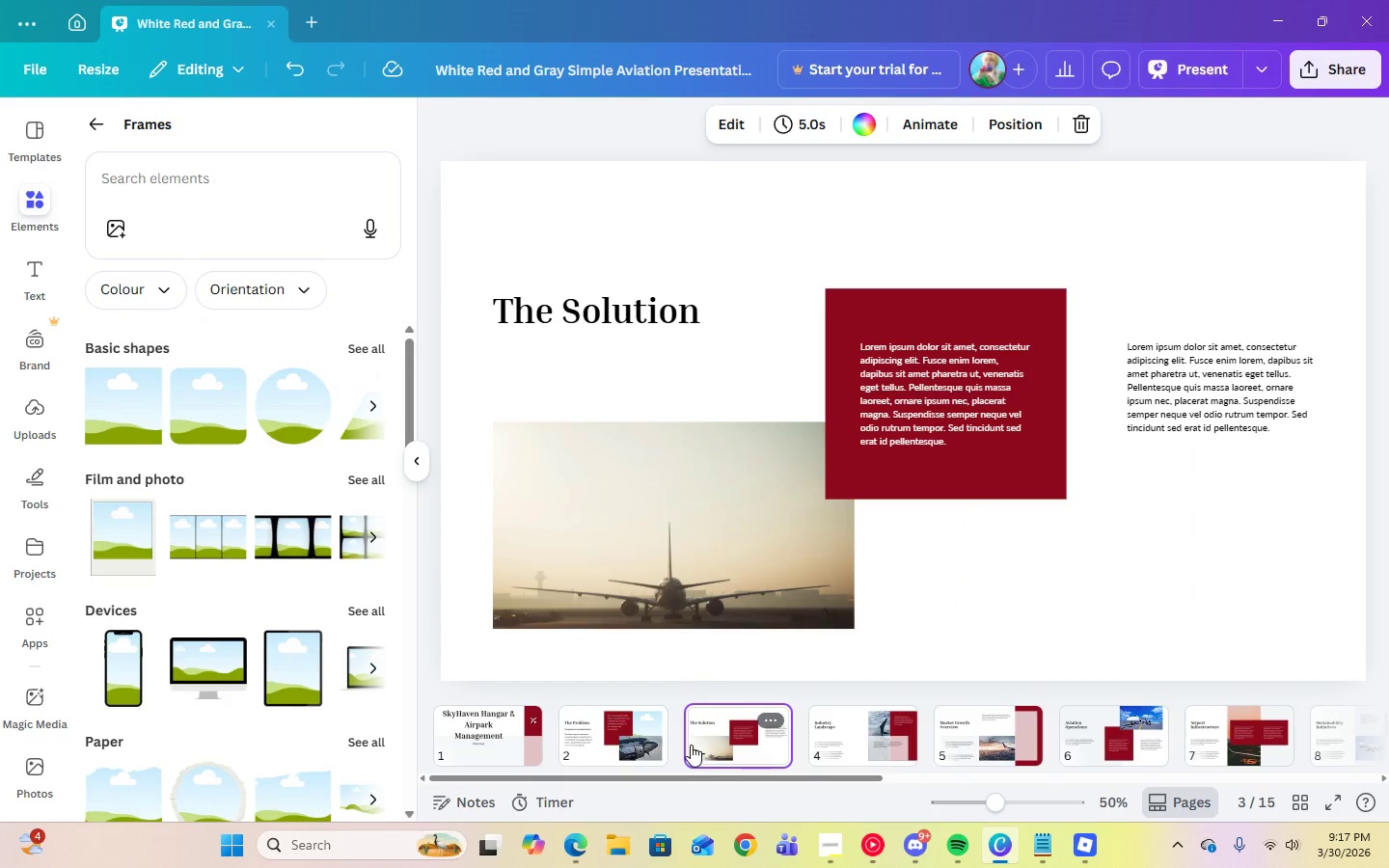 
wait(5.92)
 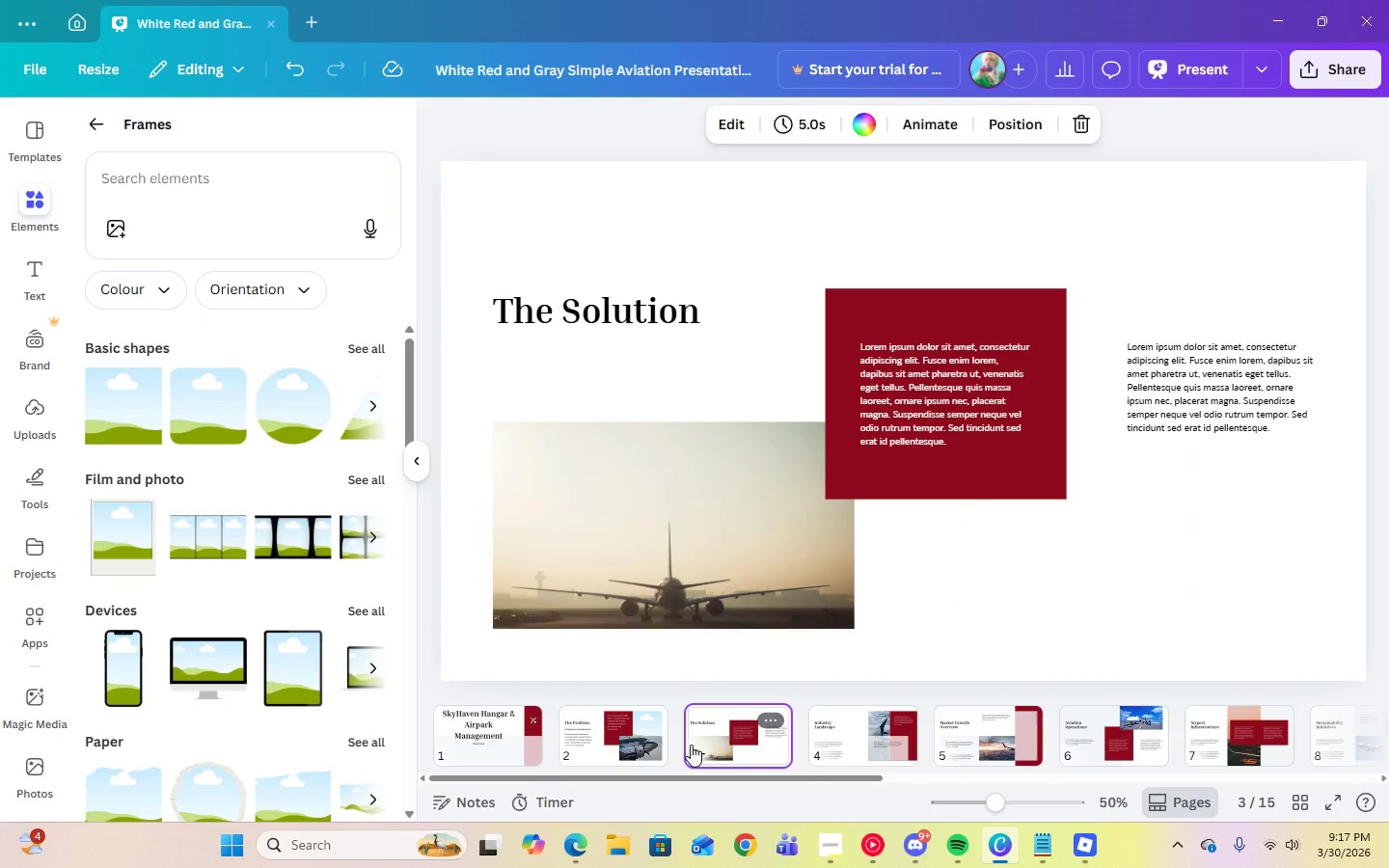 
left_click([1080, 734])
 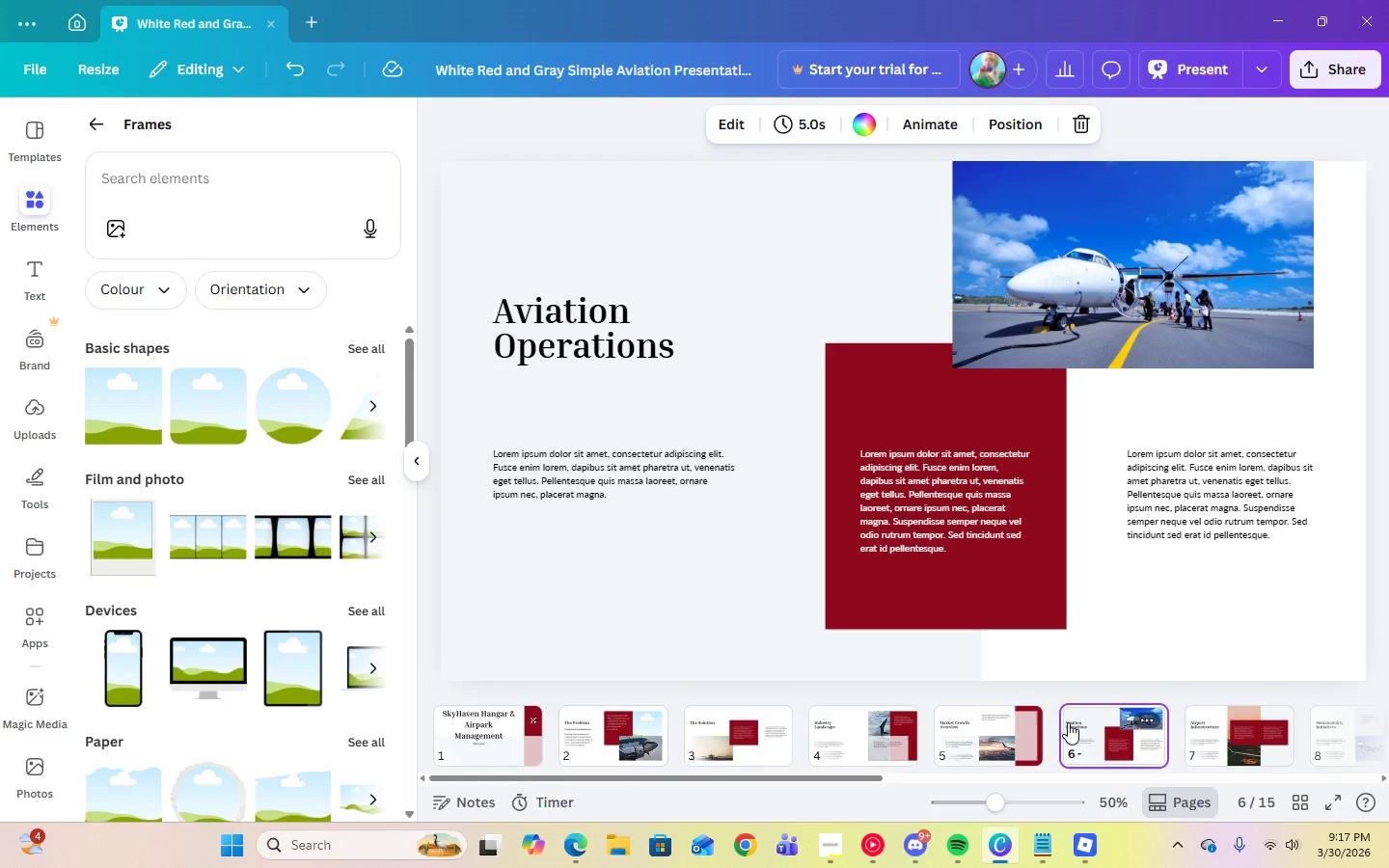 
left_click([1237, 727])
 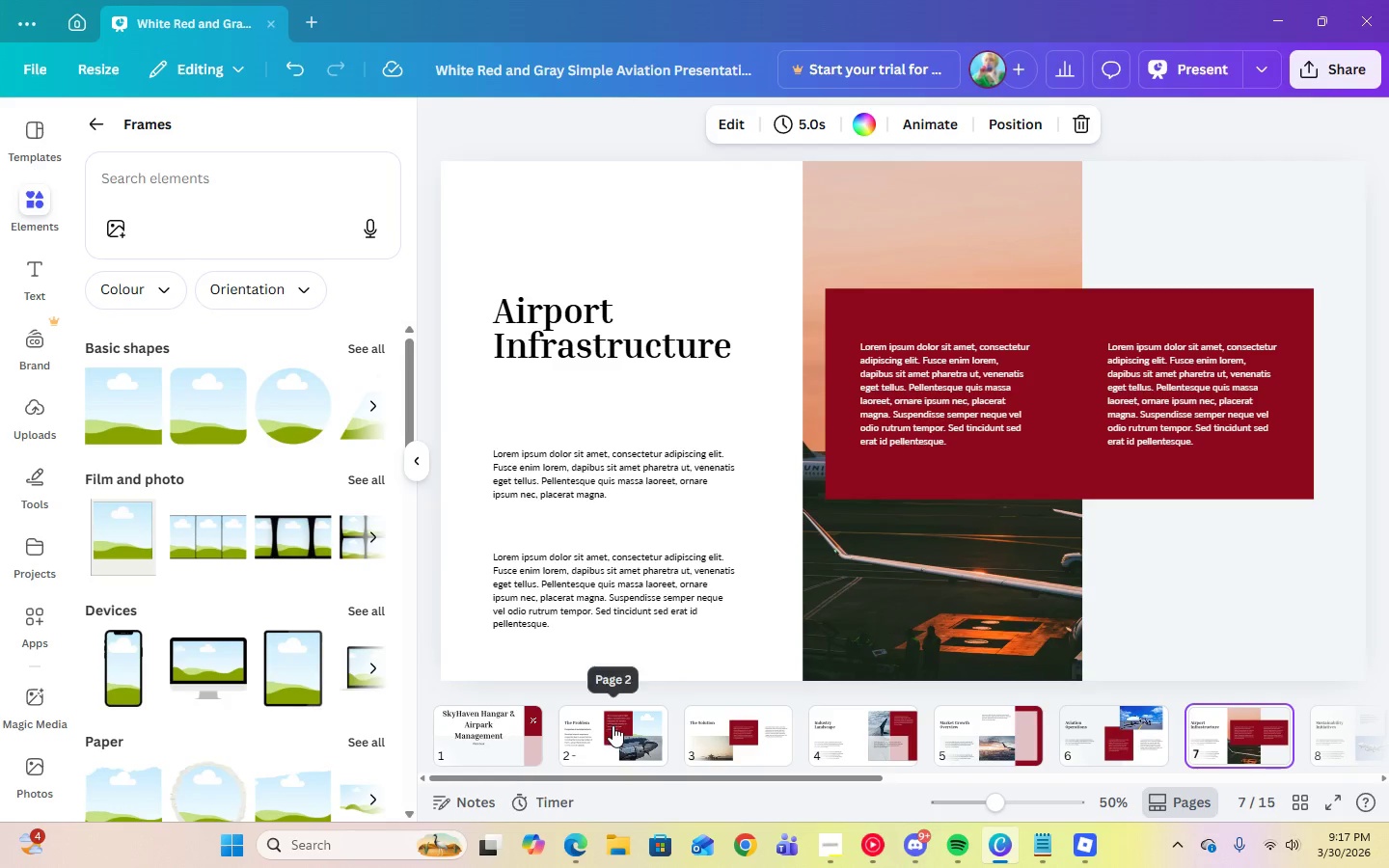 
double_click([738, 733])
 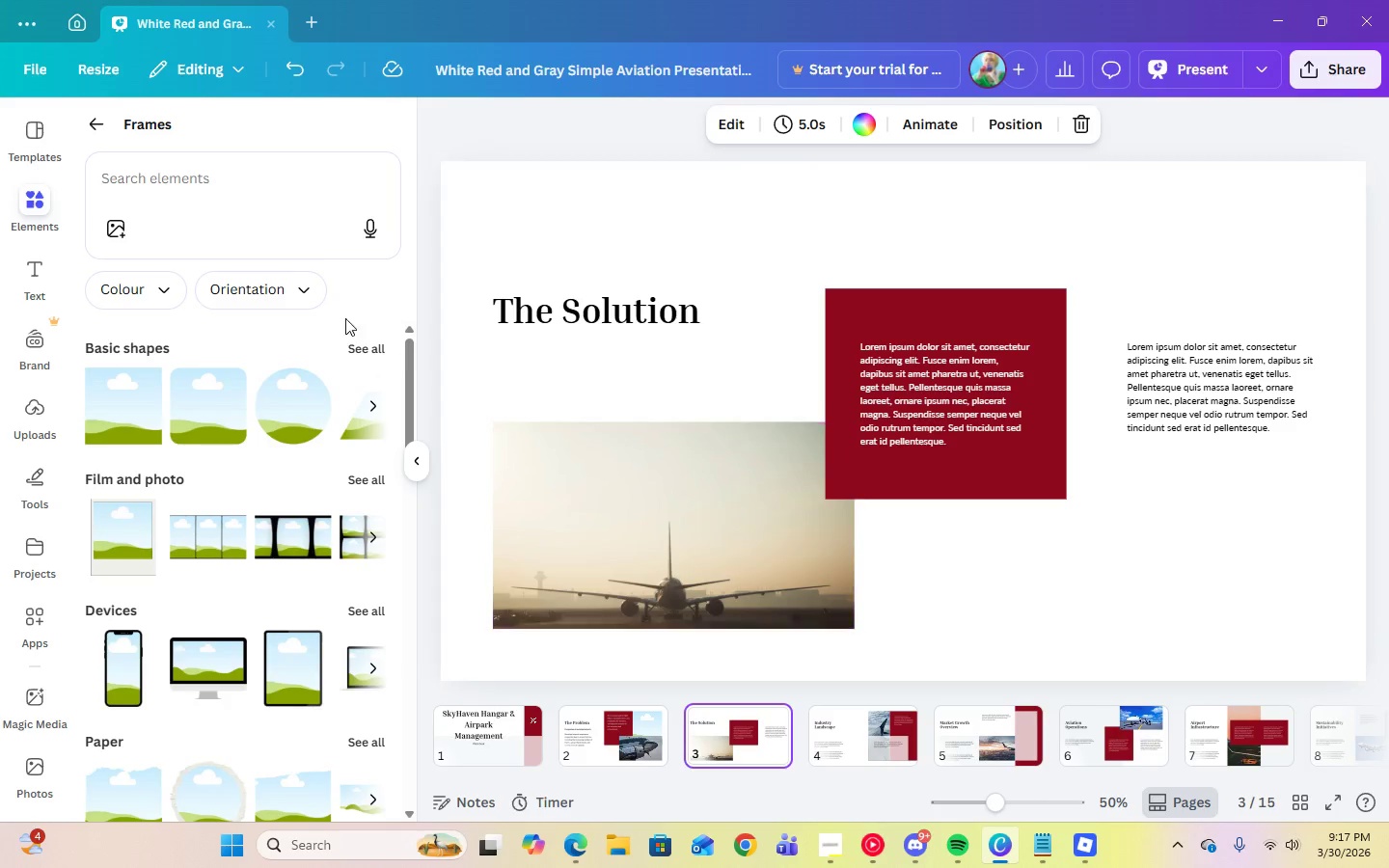 
left_click([409, 453])
 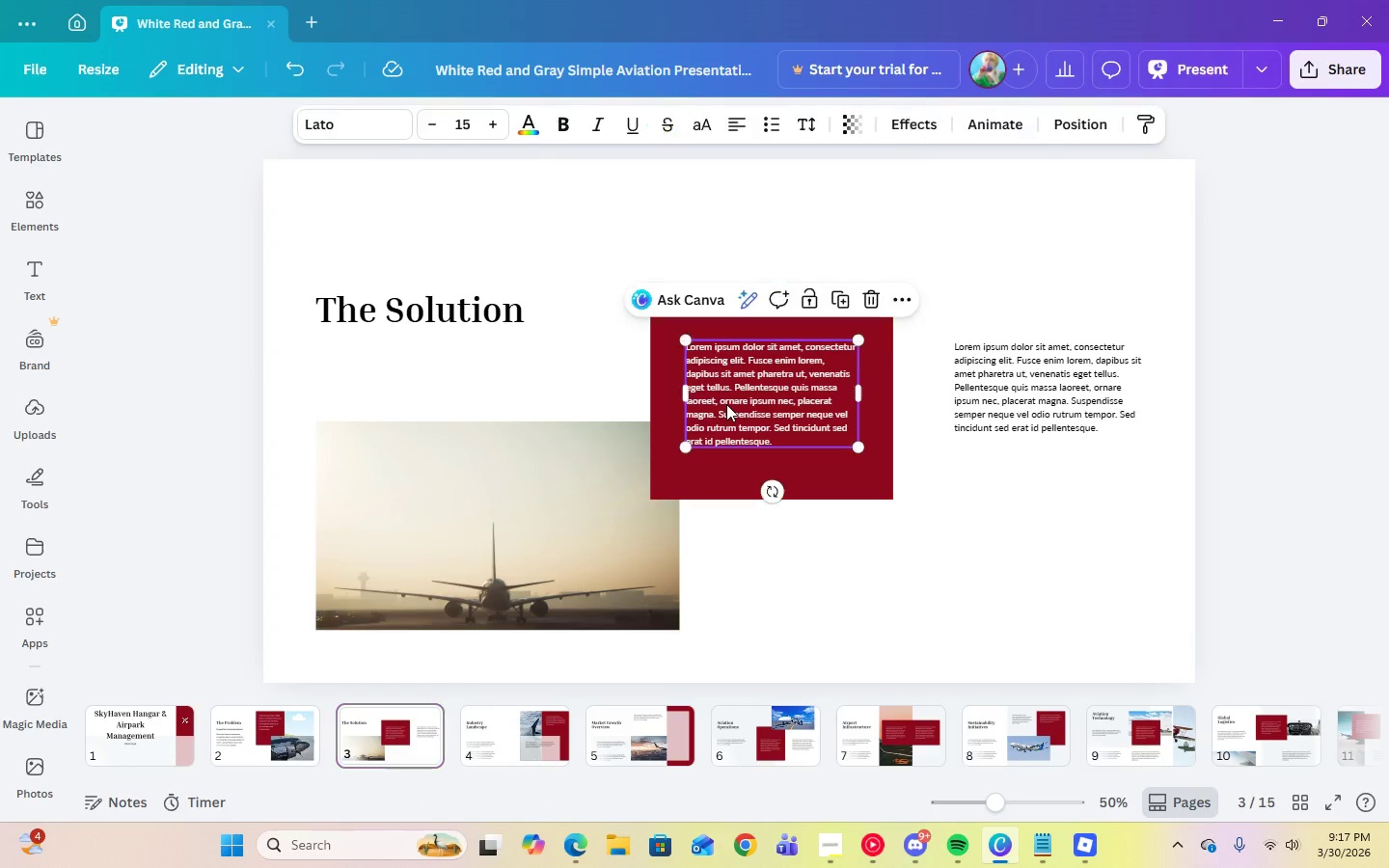 
double_click([726, 404])
 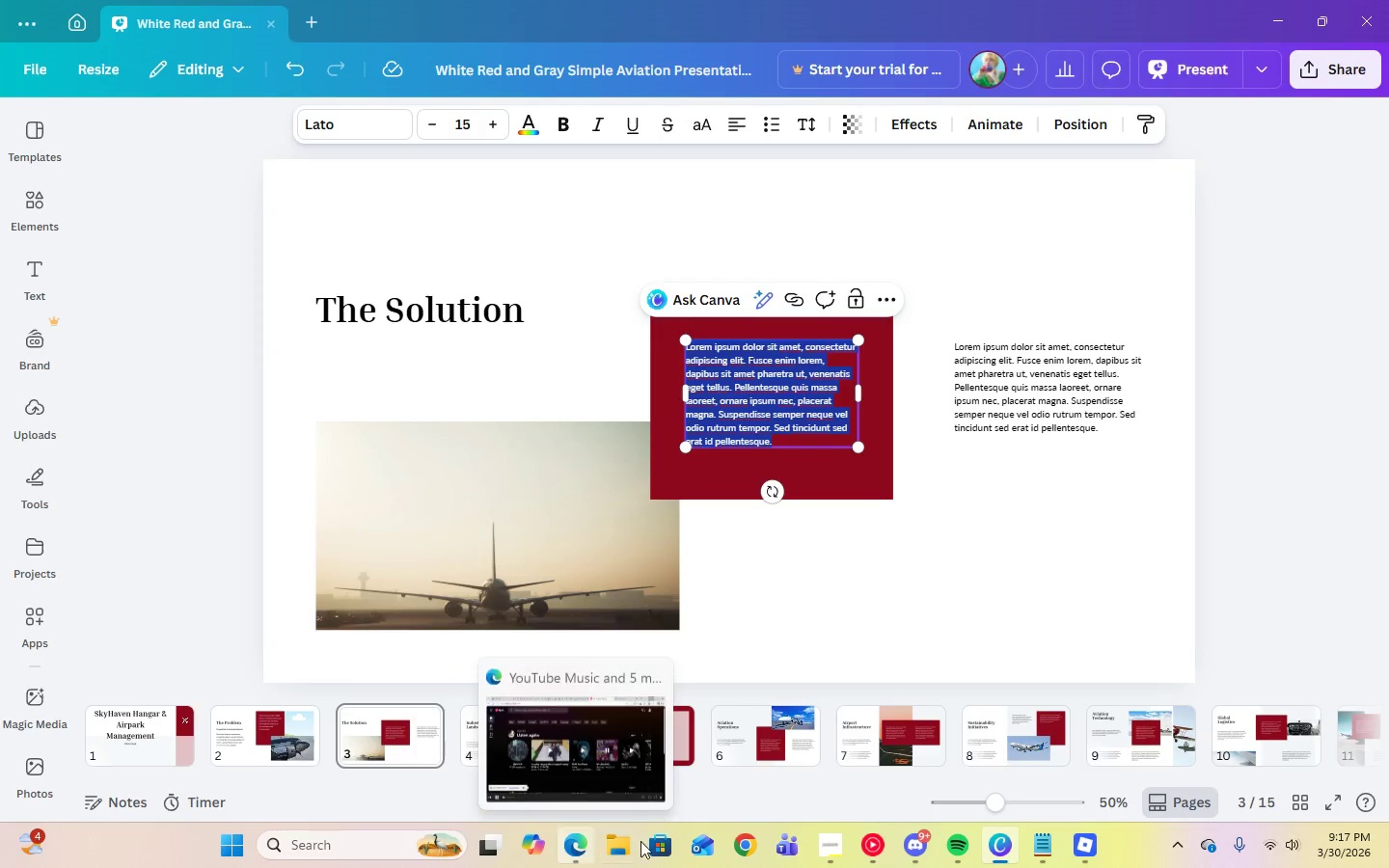 
left_click([834, 848])